 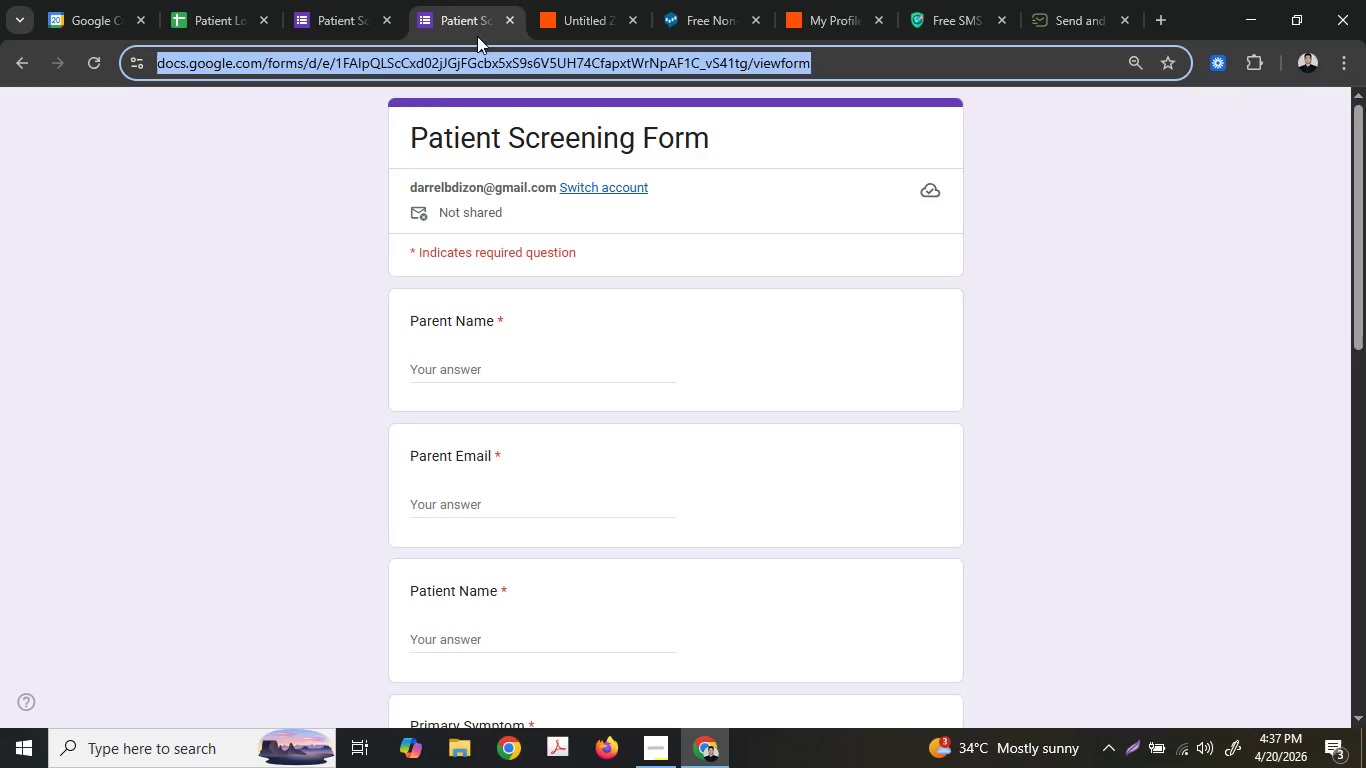 
double_click([329, 0])
 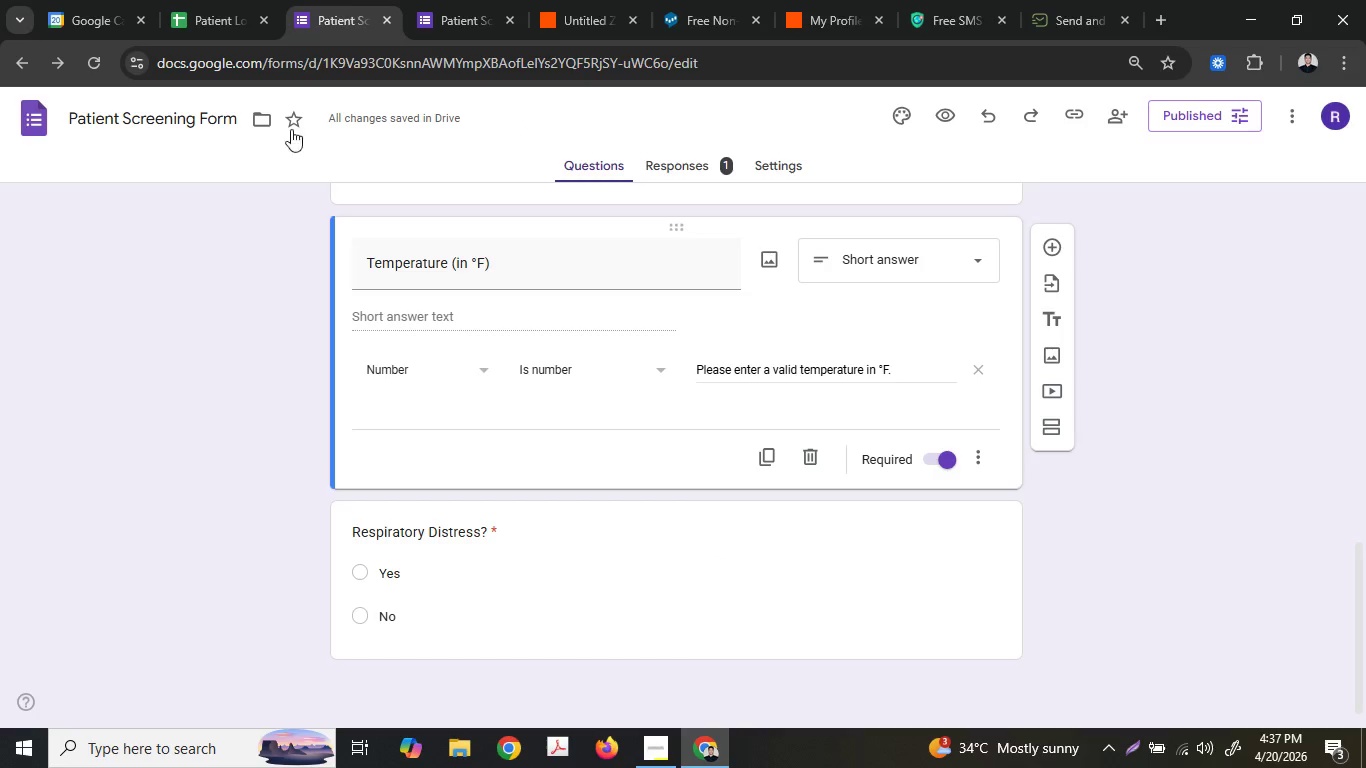 
left_click([226, 122])
 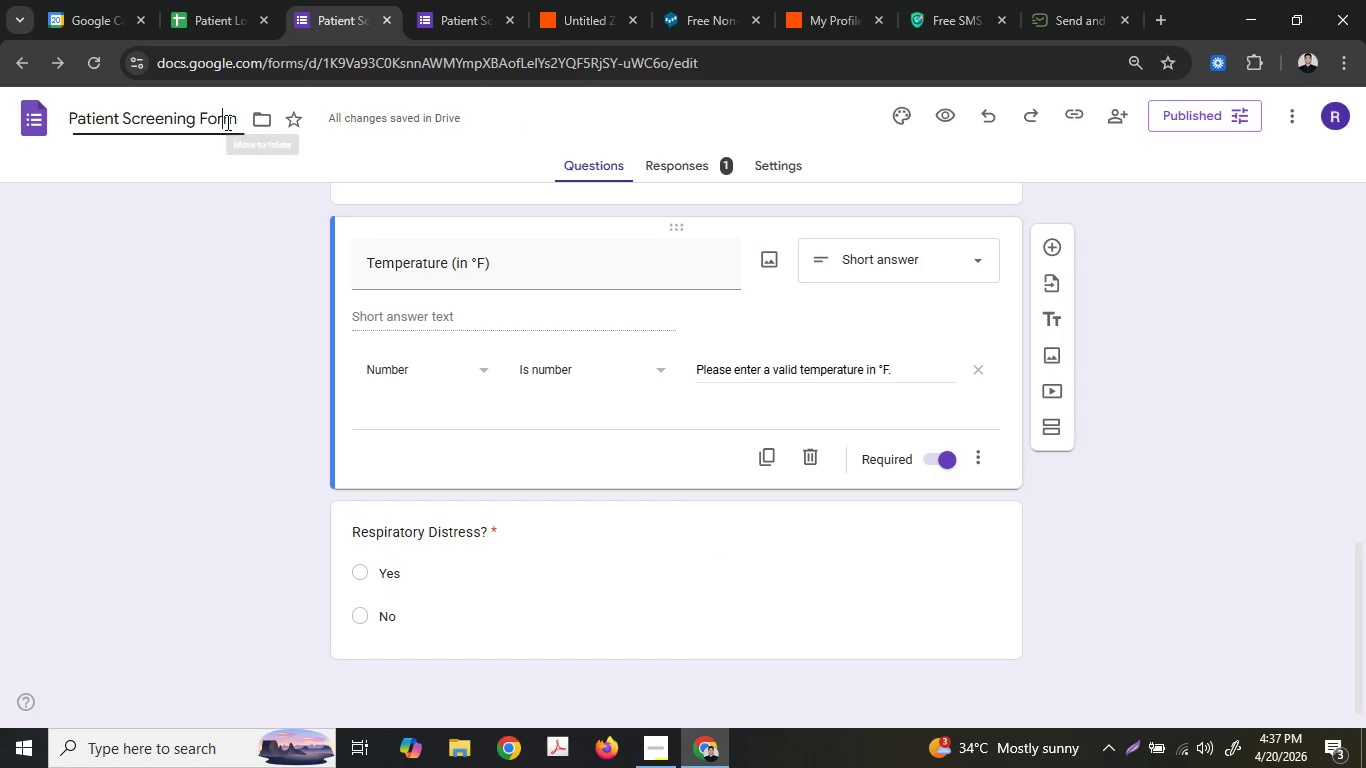 
key(Control+A)
 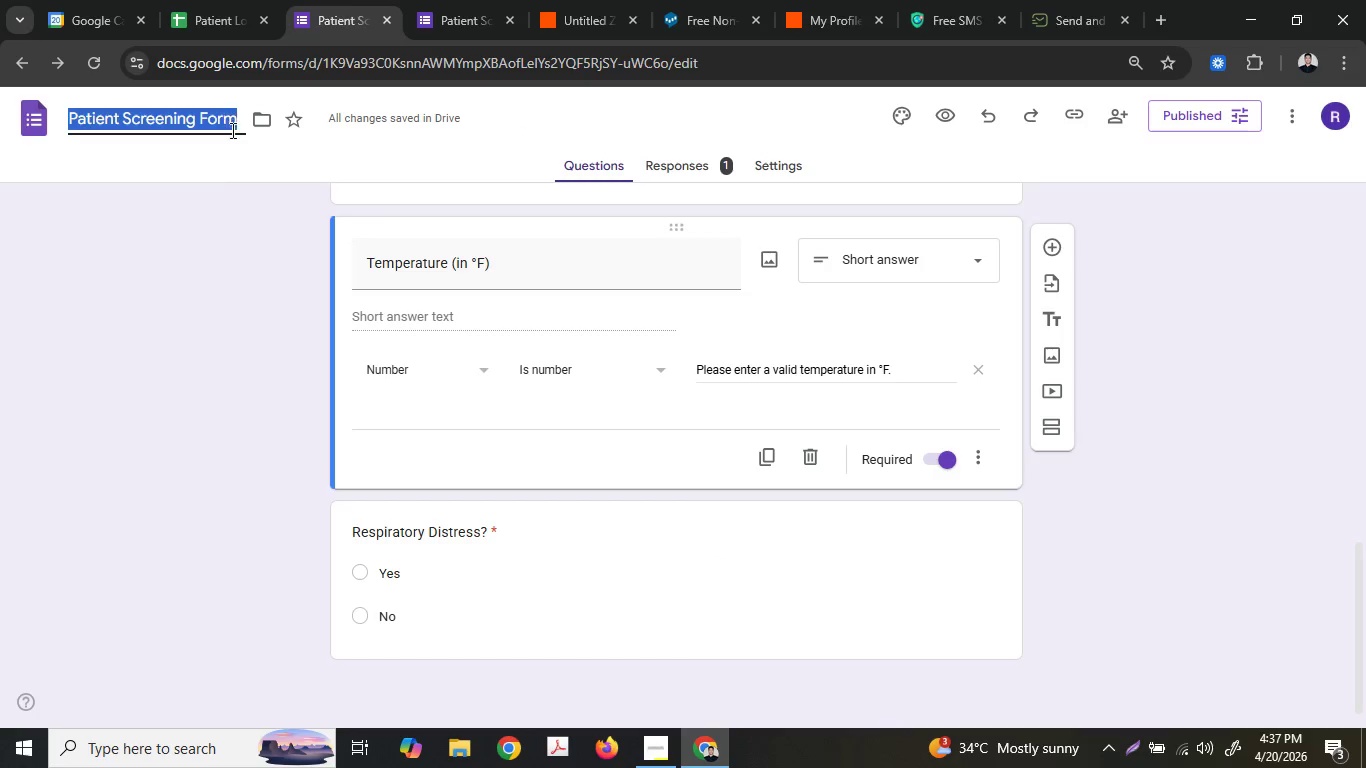 
key(Control+V)
 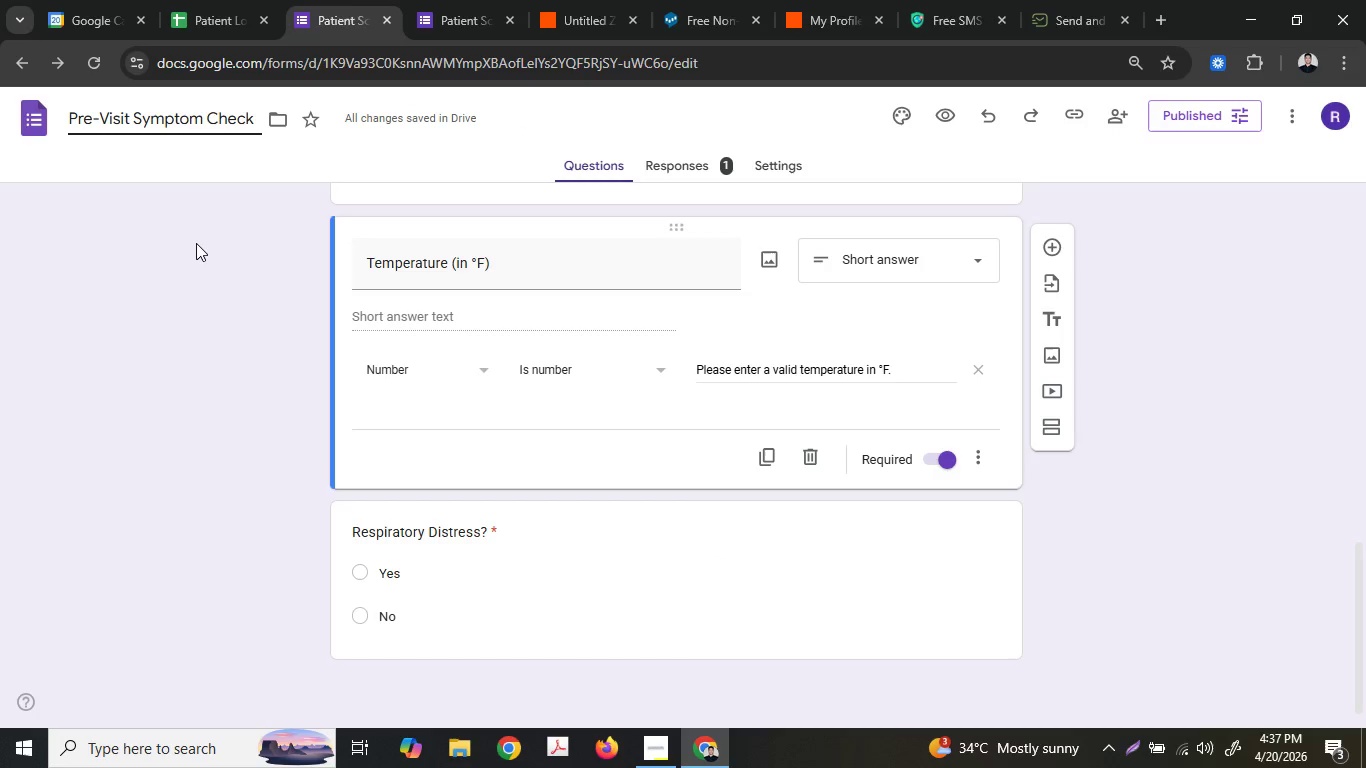 
left_click([196, 243])
 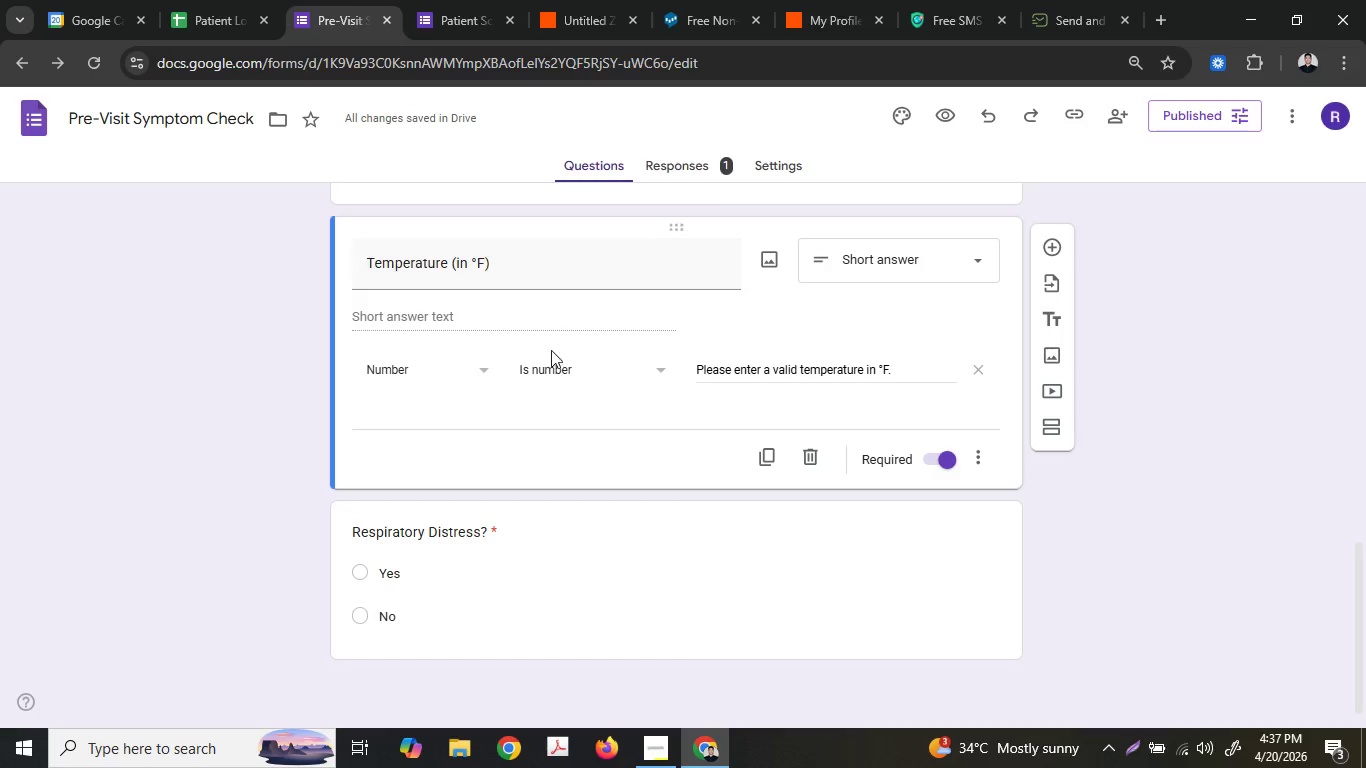 
scroll: coordinate [562, 348], scroll_direction: up, amount: 15.0
 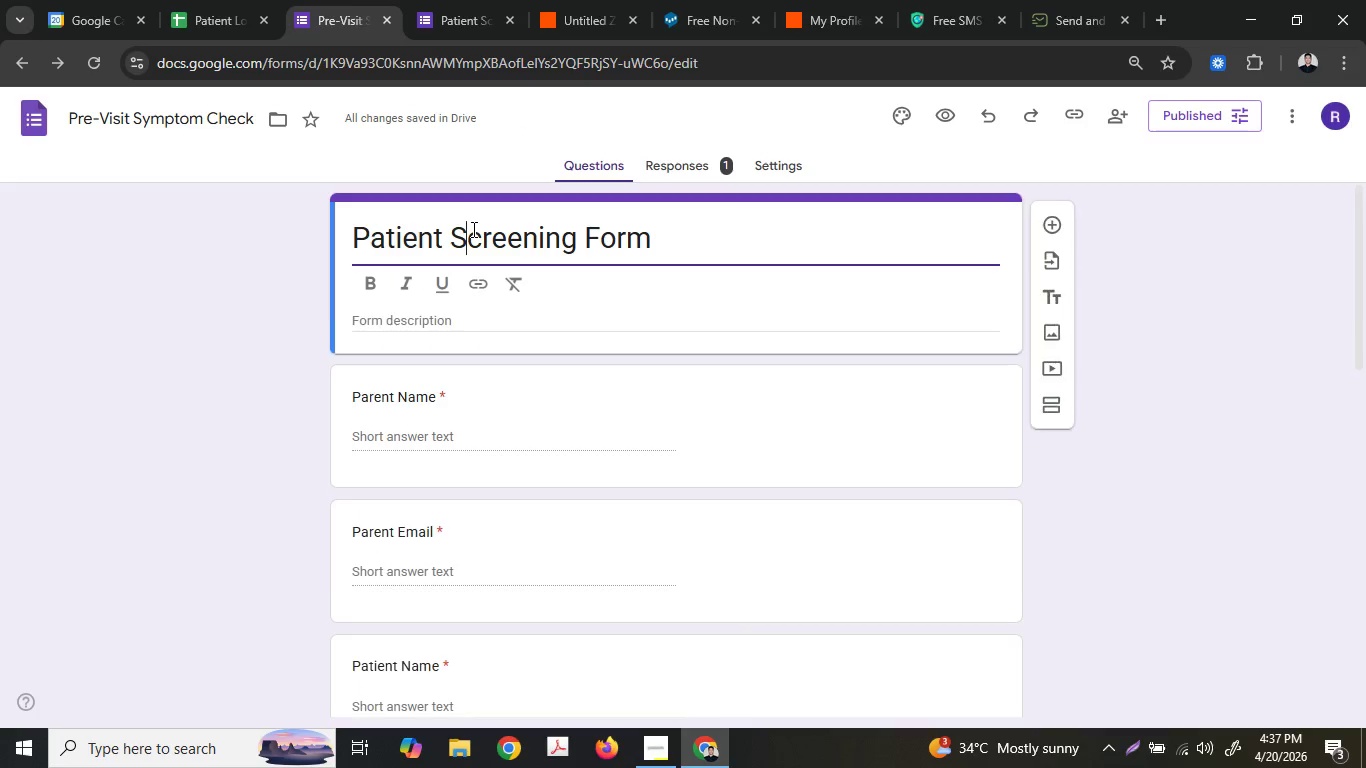 
left_click([472, 229])
 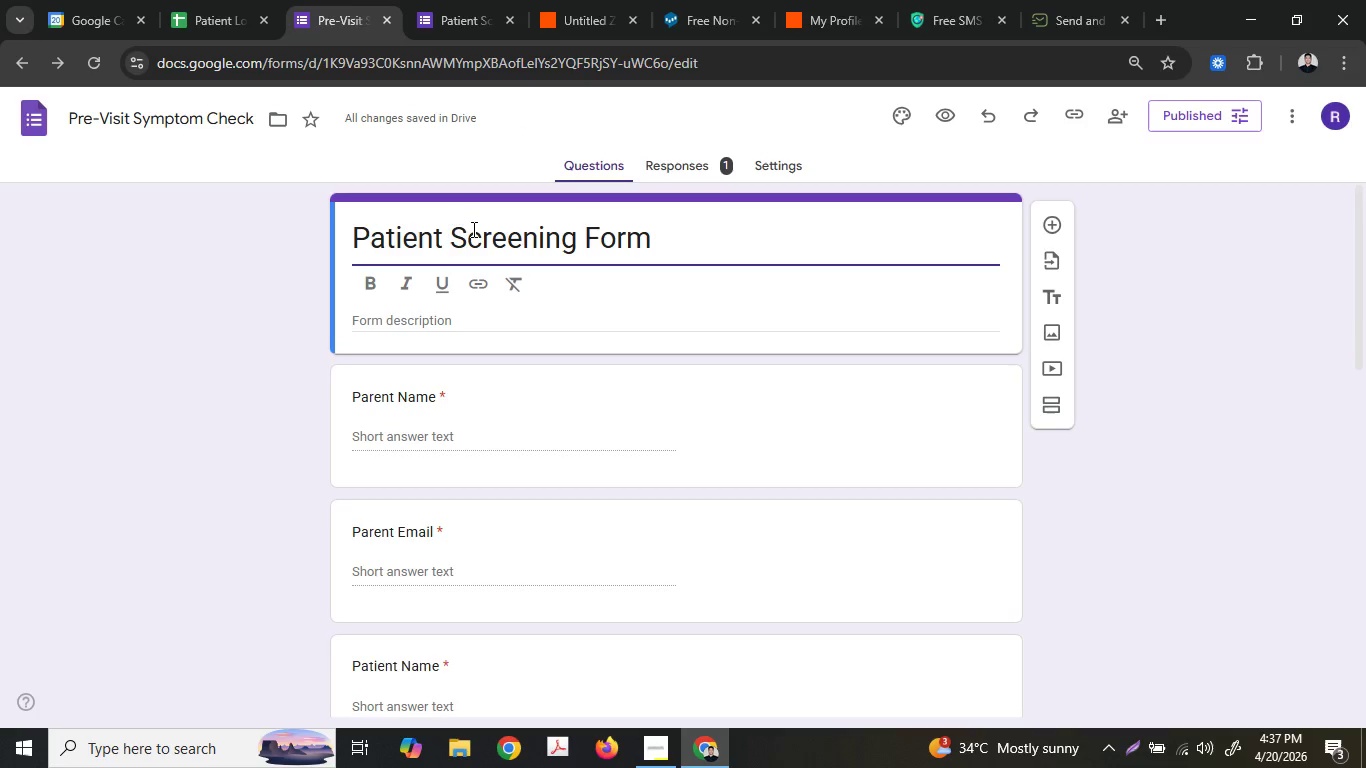 
key(Control+ControlLeft)
 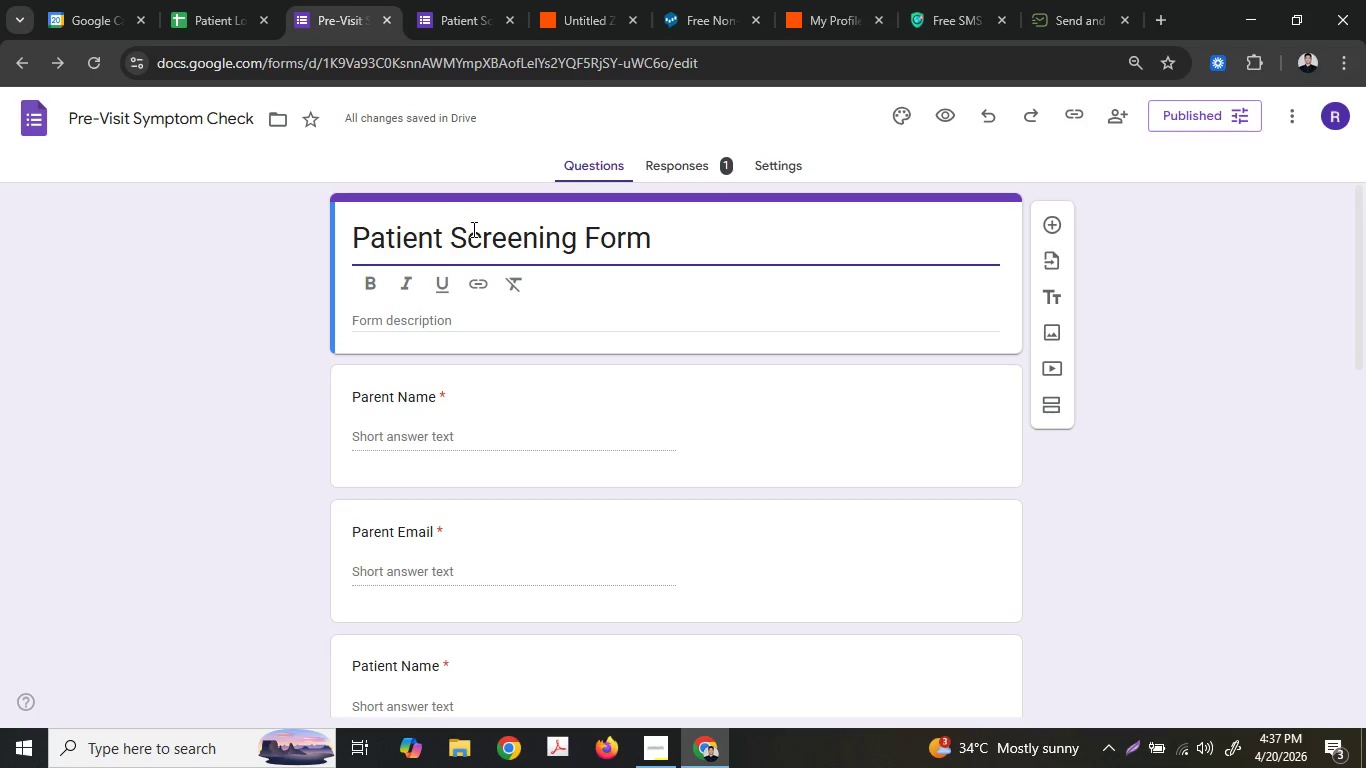 
double_click([472, 229])
 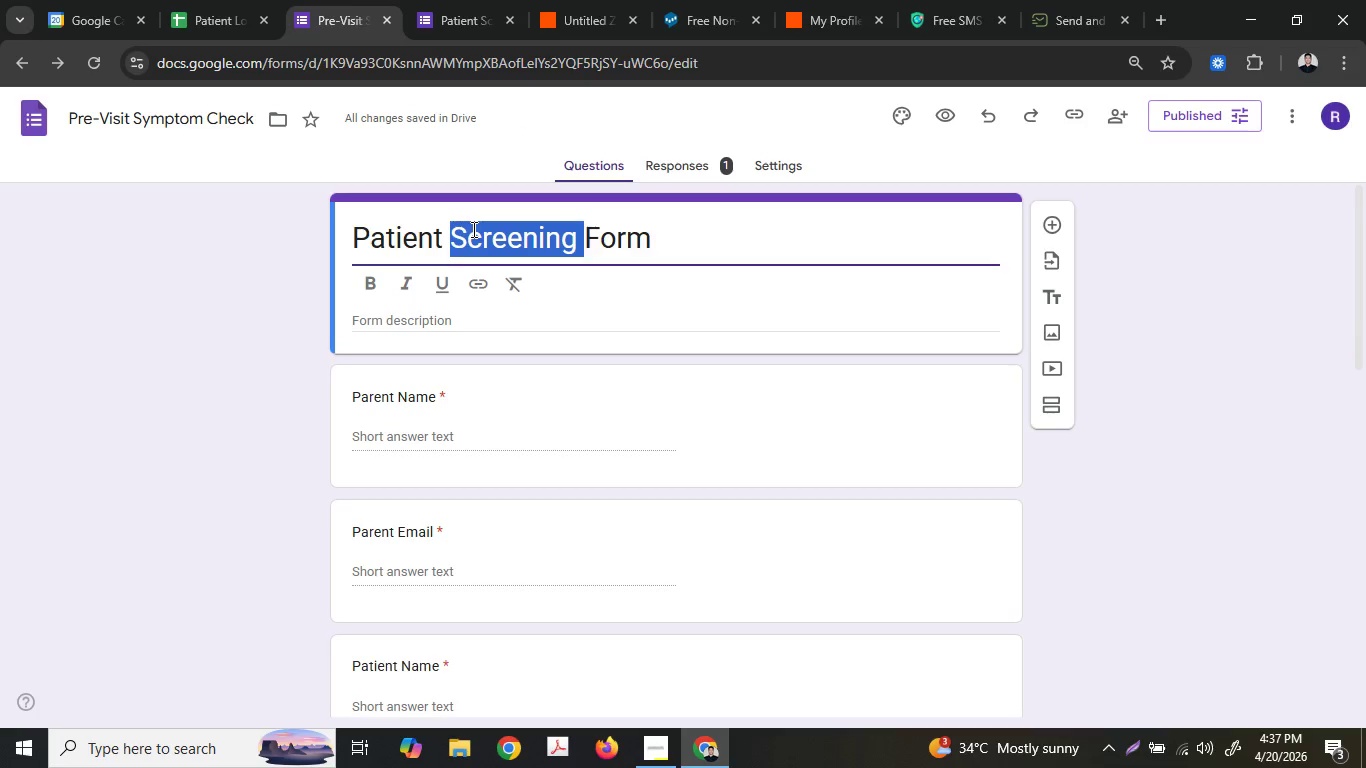 
triple_click([472, 229])
 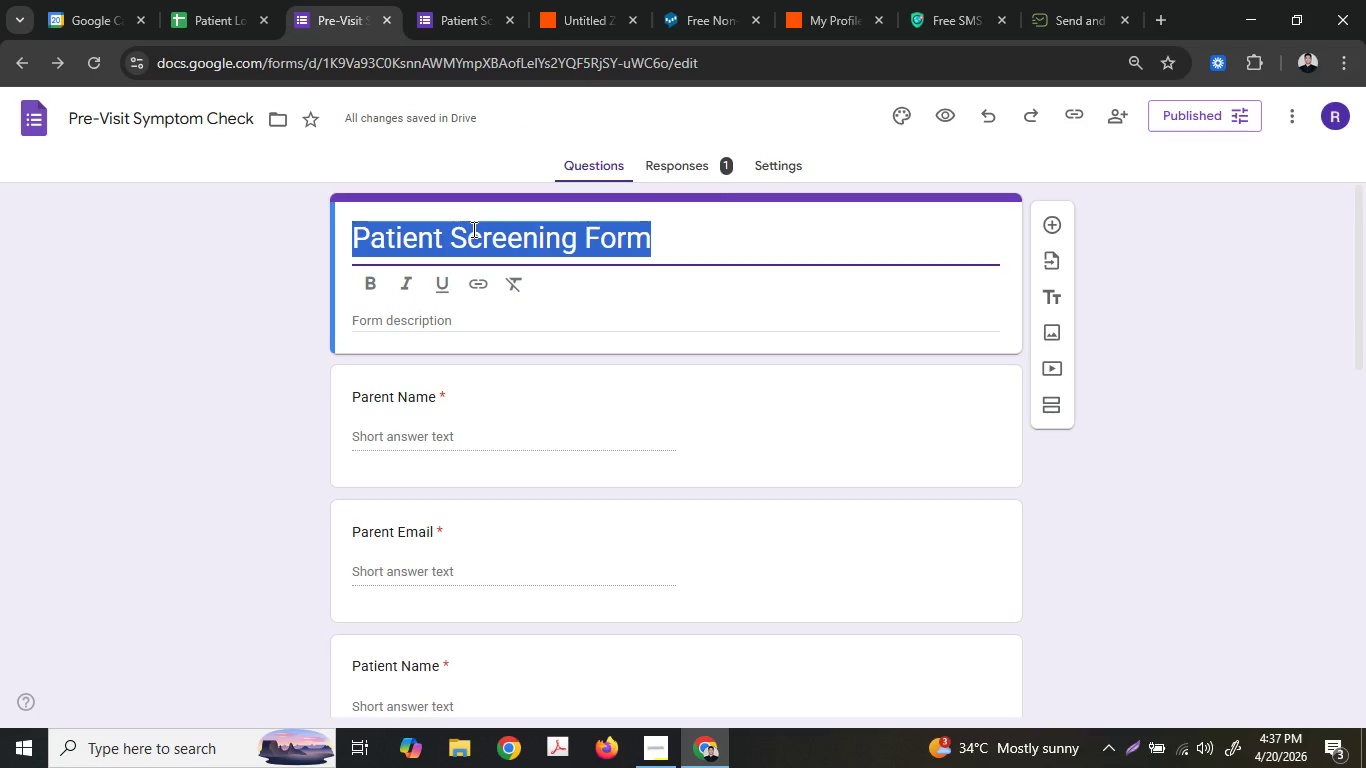 
key(Control+ControlLeft)
 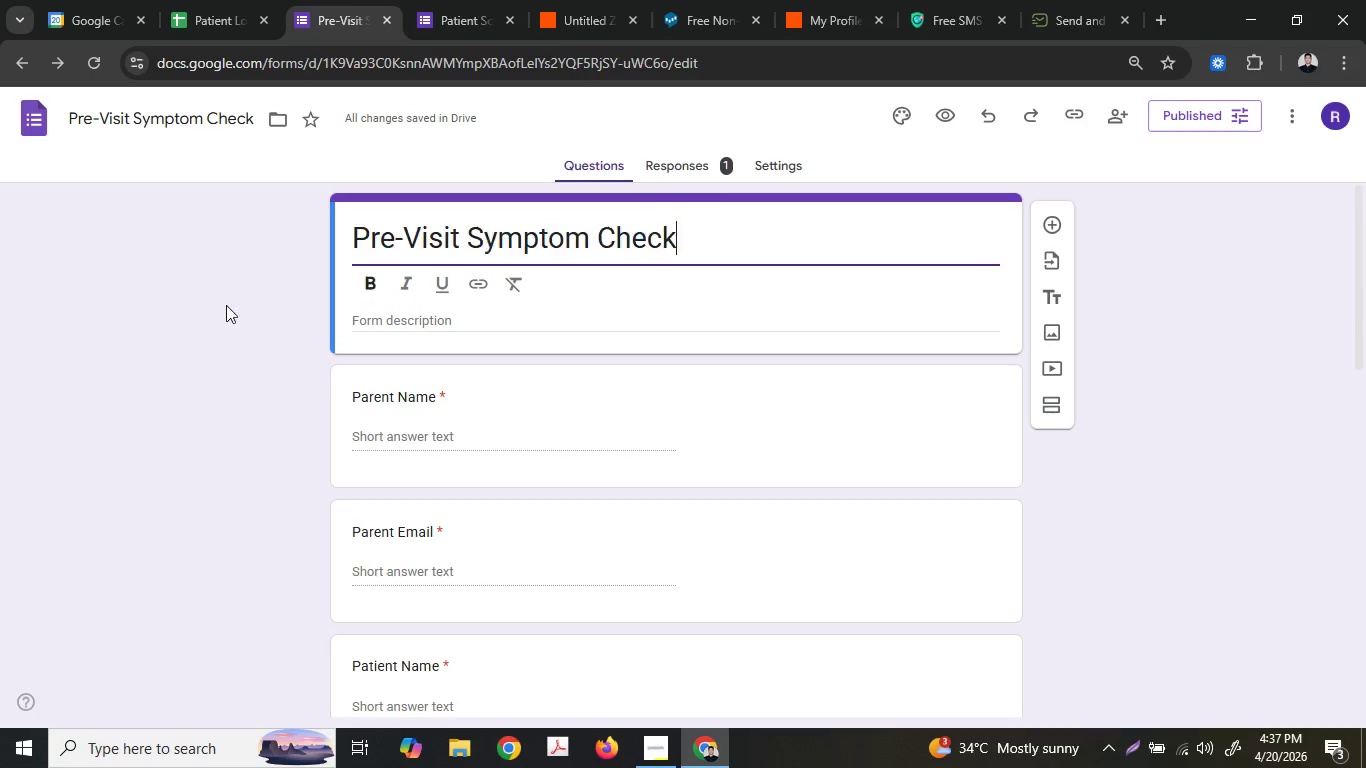 
key(Control+V)
 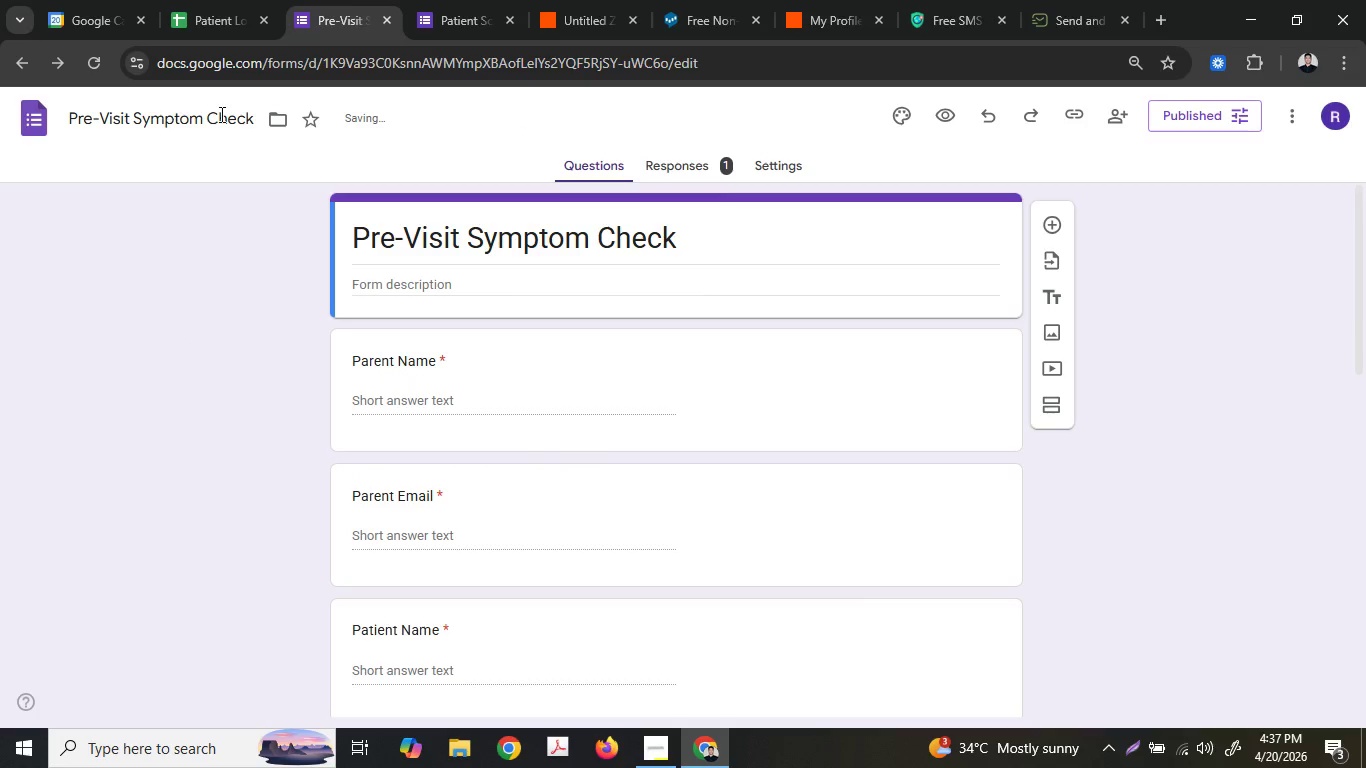 
left_click([489, 0])
 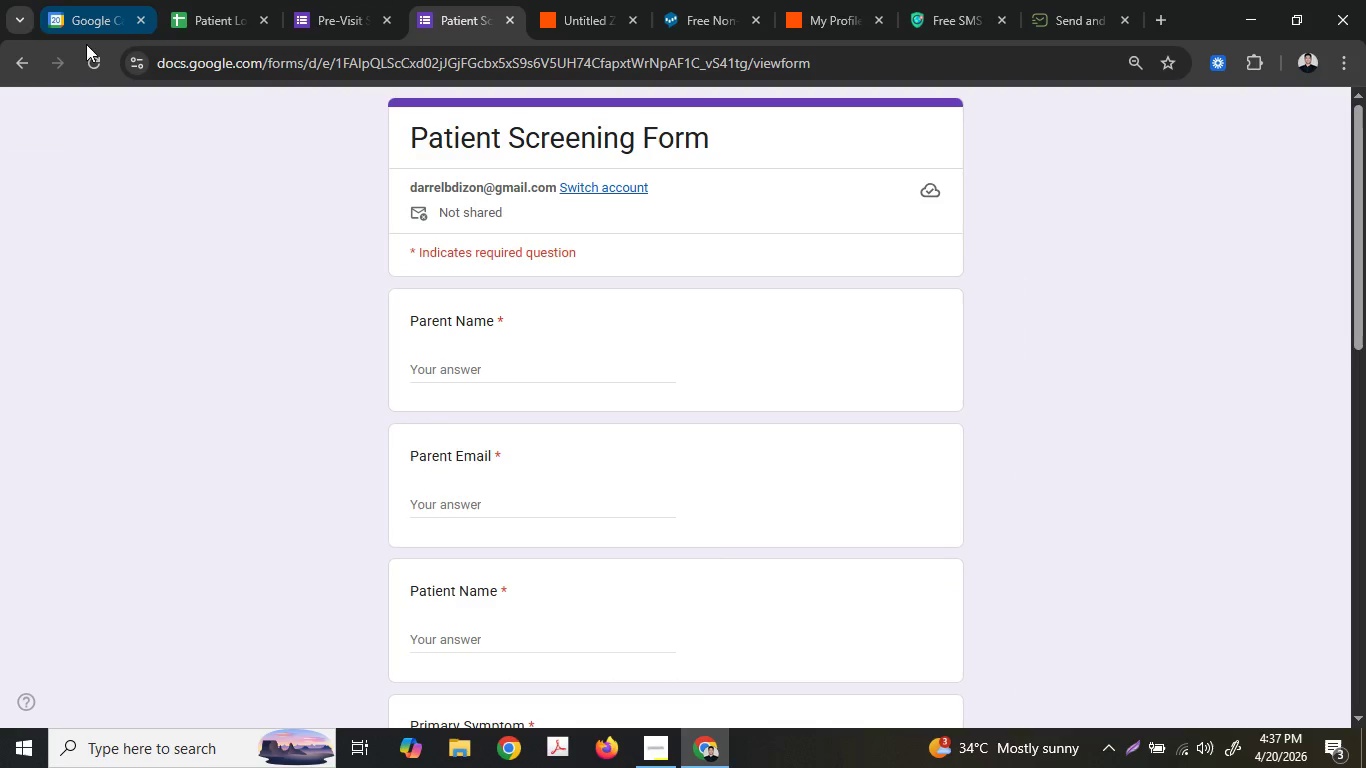 
left_click([96, 49])
 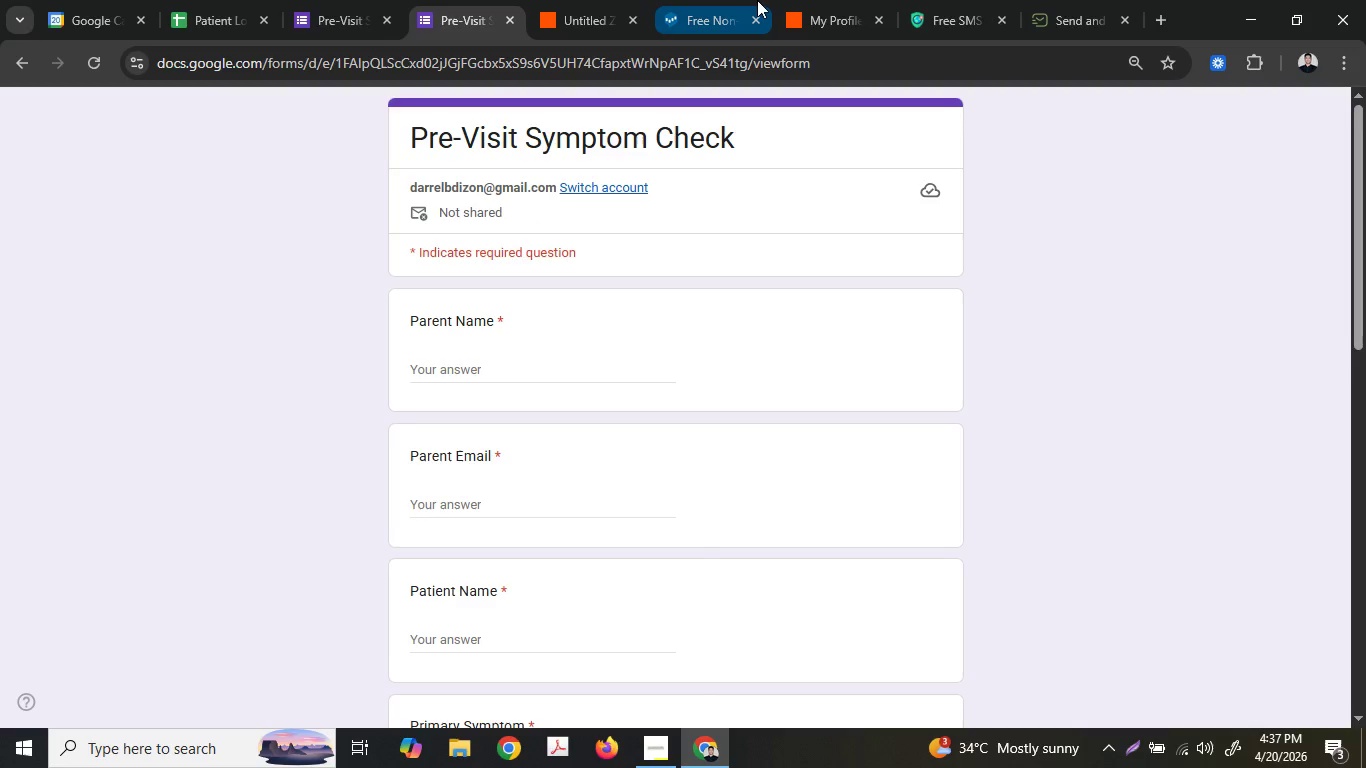 
left_click([733, 0])
 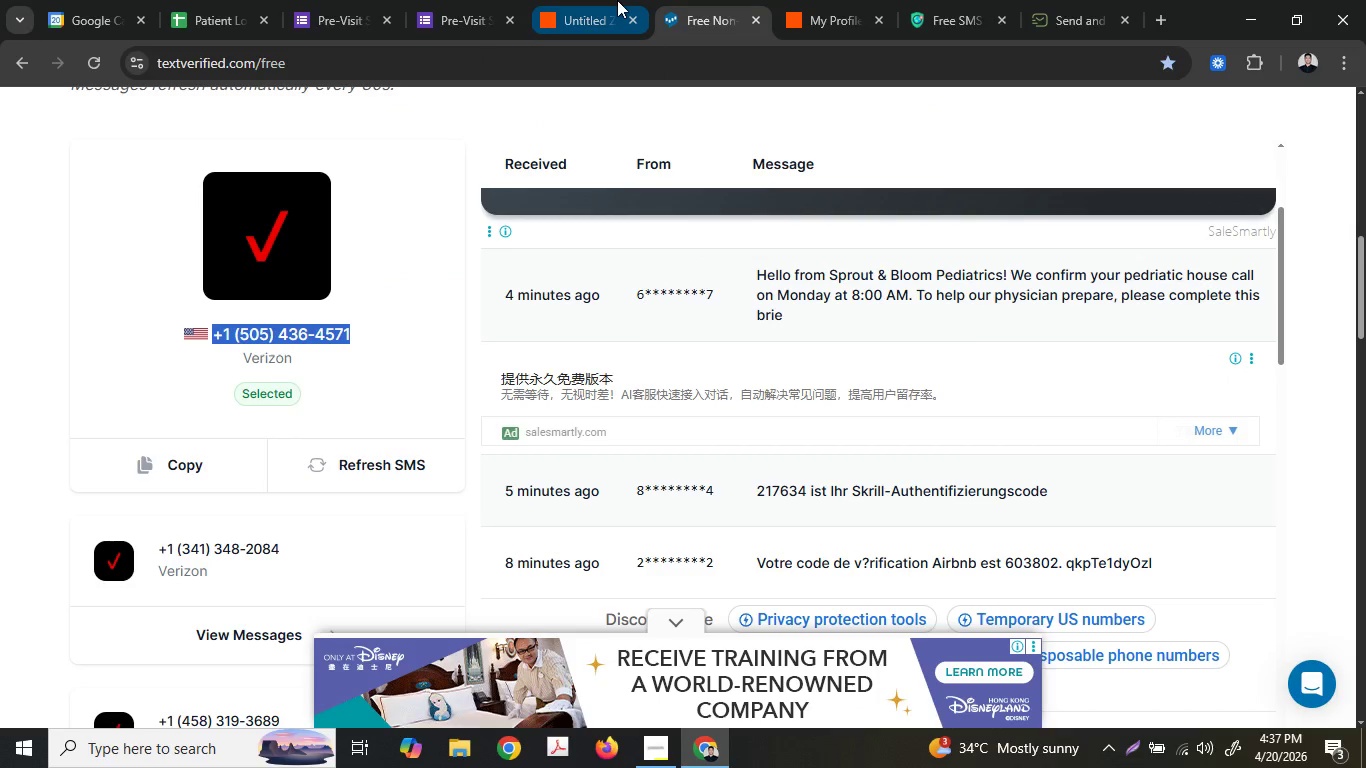 
left_click([617, 0])
 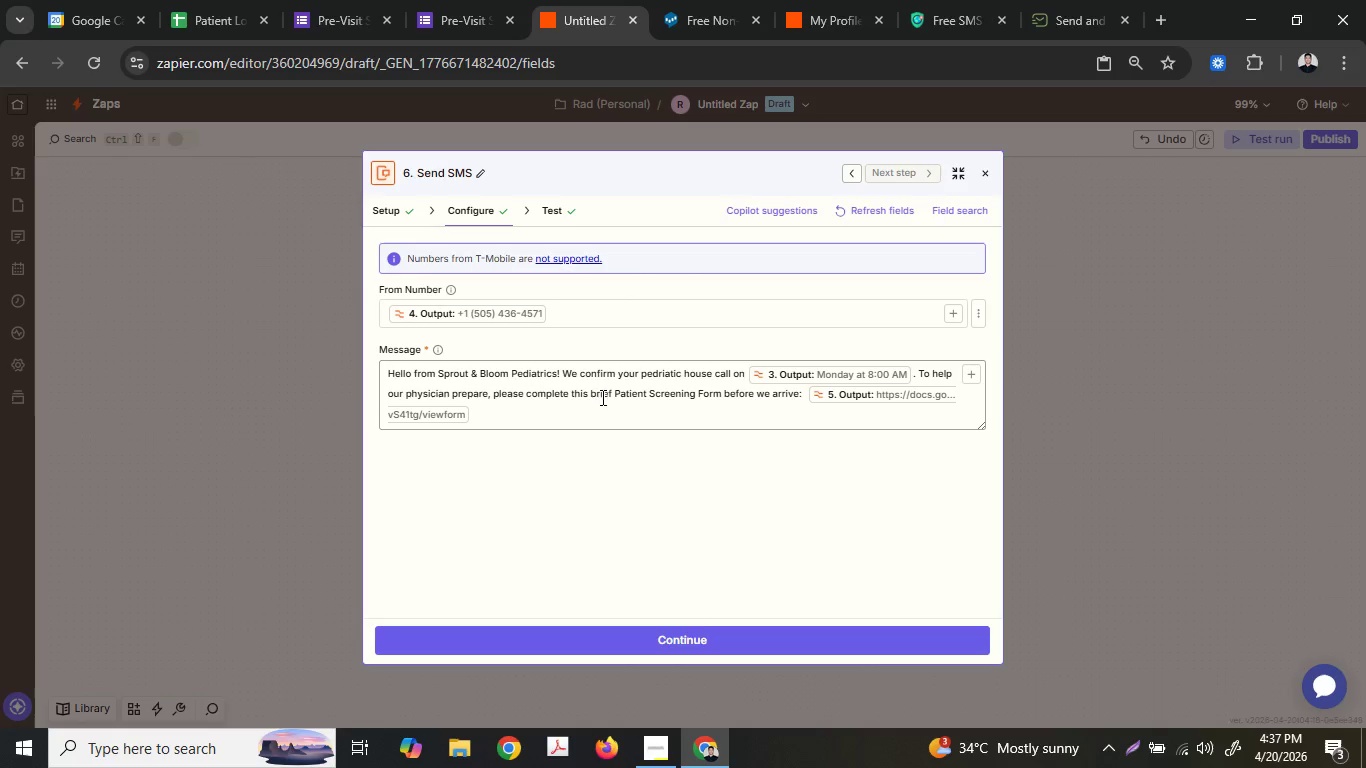 
left_click([671, 389])
 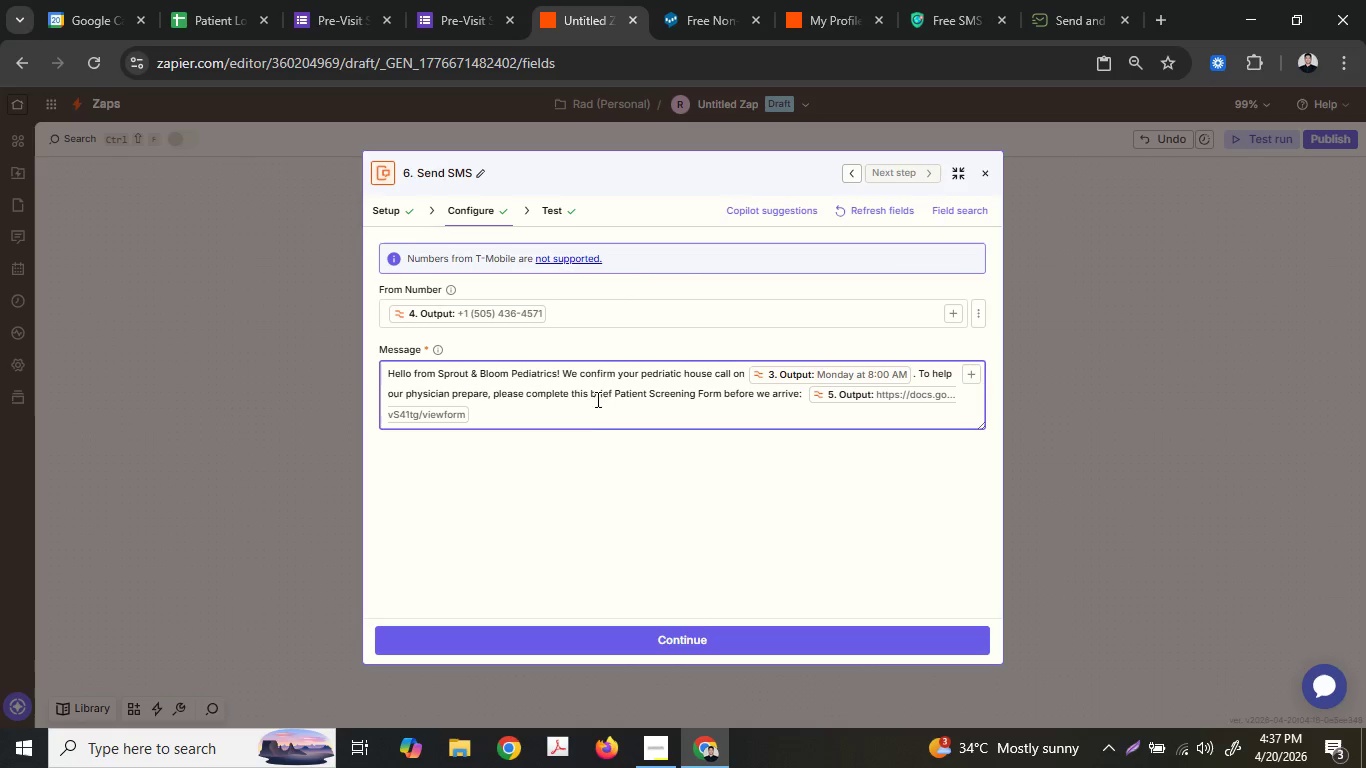 
left_click_drag(start_coordinate=[595, 397], to_coordinate=[624, 391])
 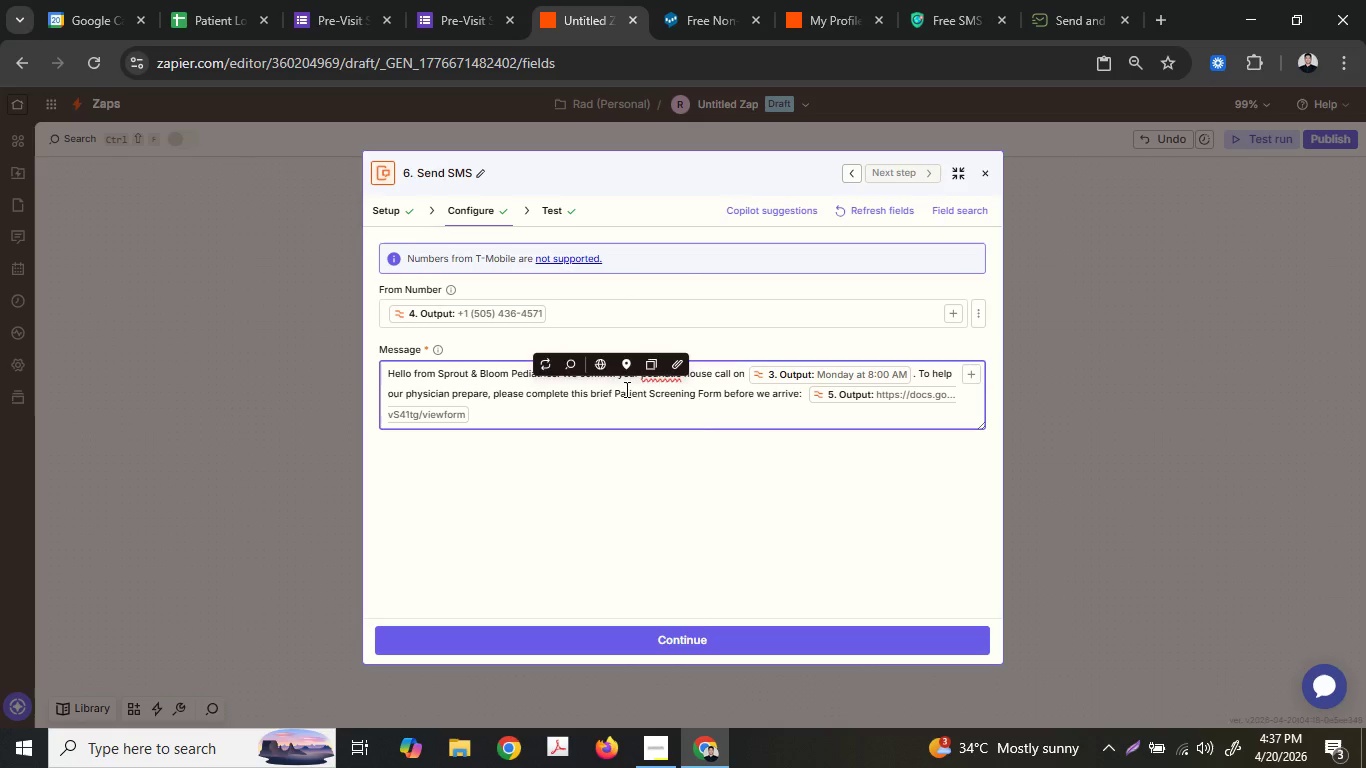 
left_click([625, 389])
 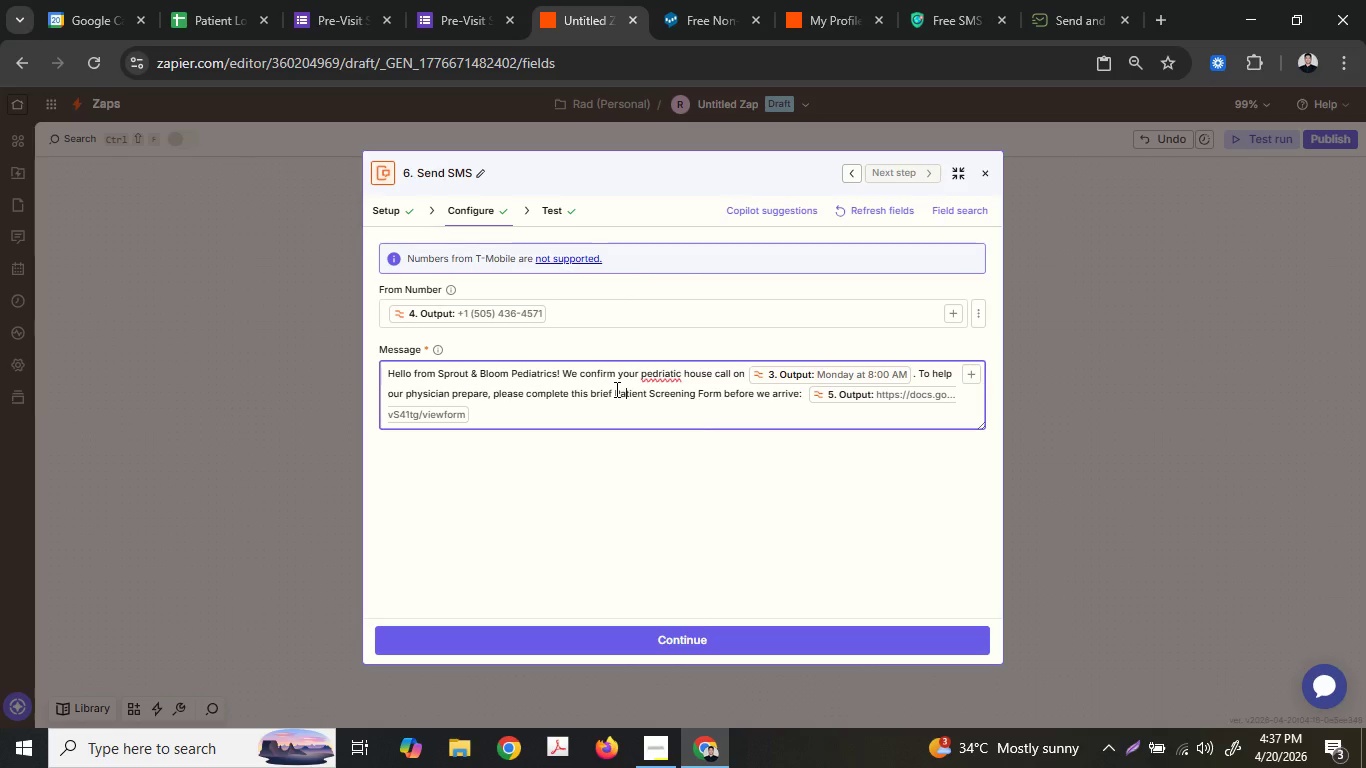 
left_click_drag(start_coordinate=[615, 389], to_coordinate=[720, 388])
 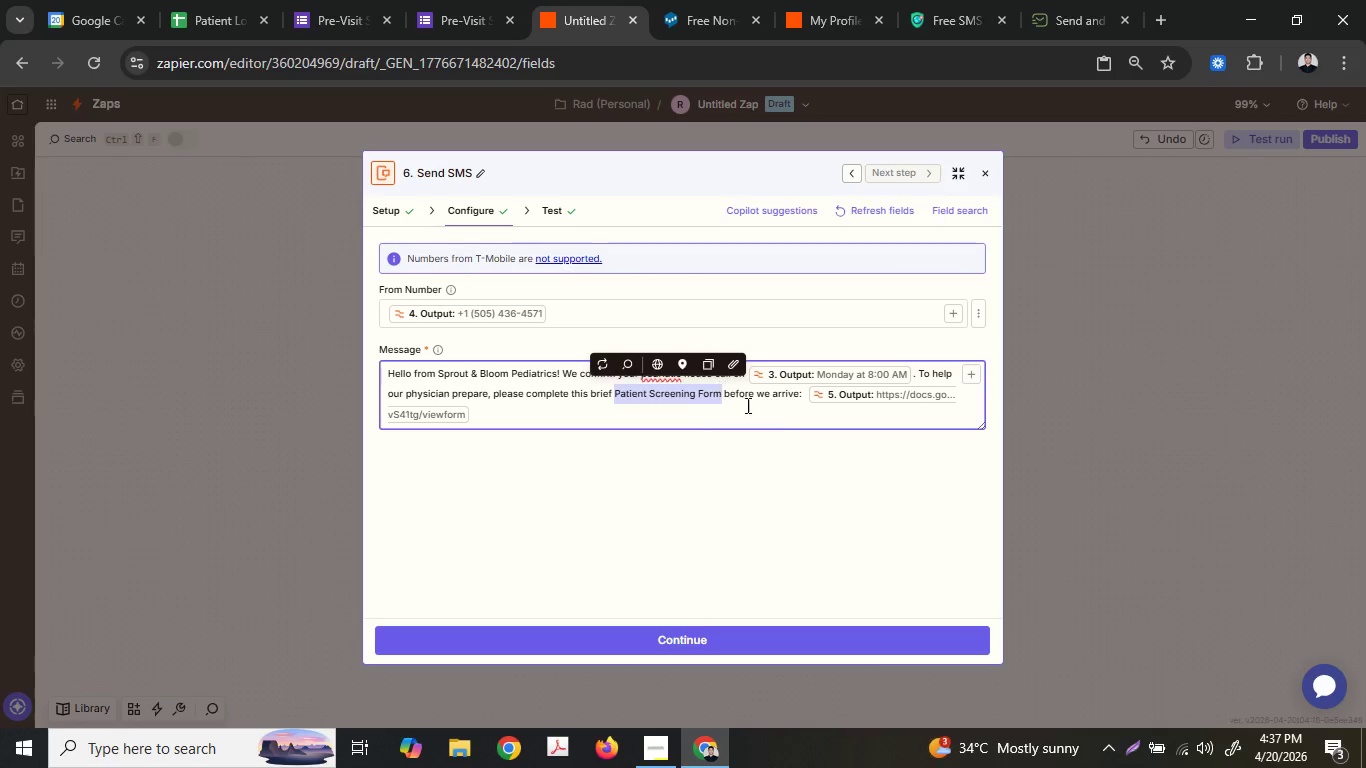 
key(Control+ControlLeft)
 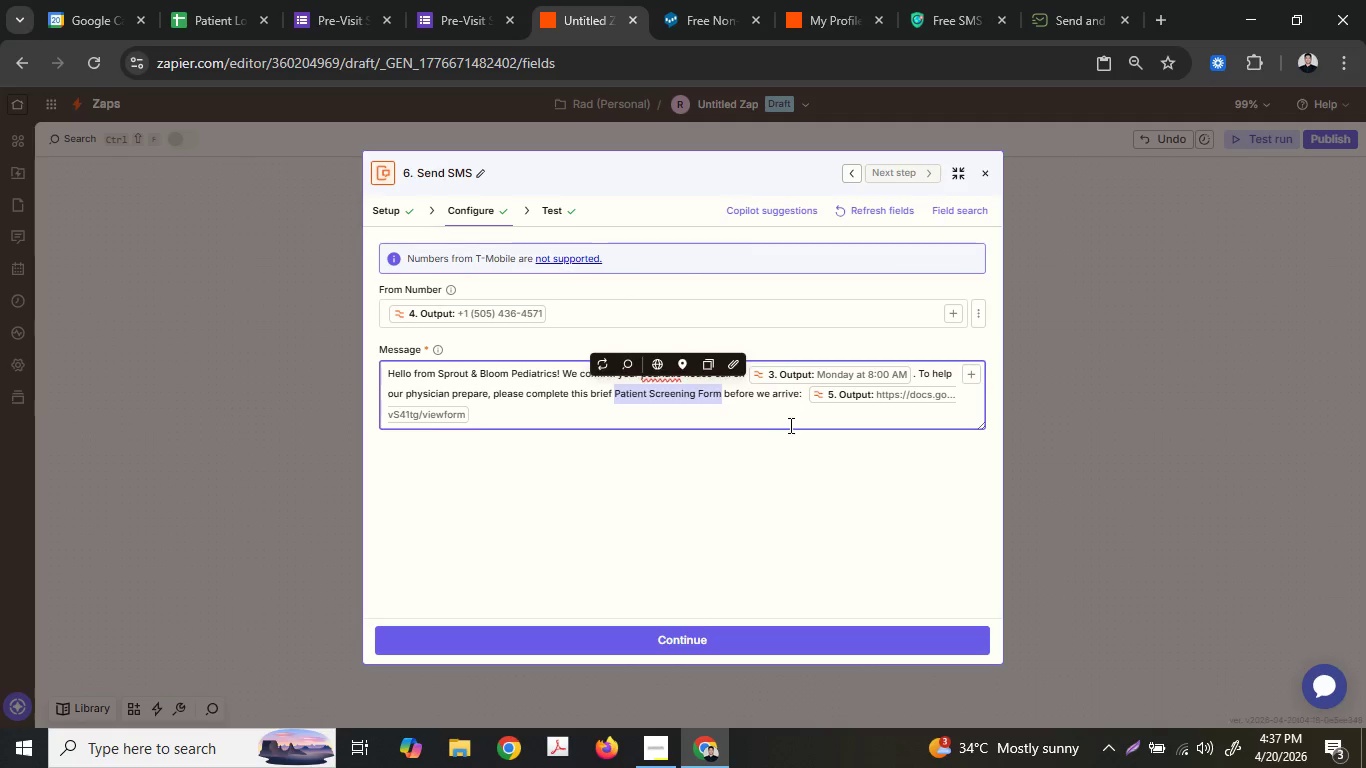 
key(Control+V)
 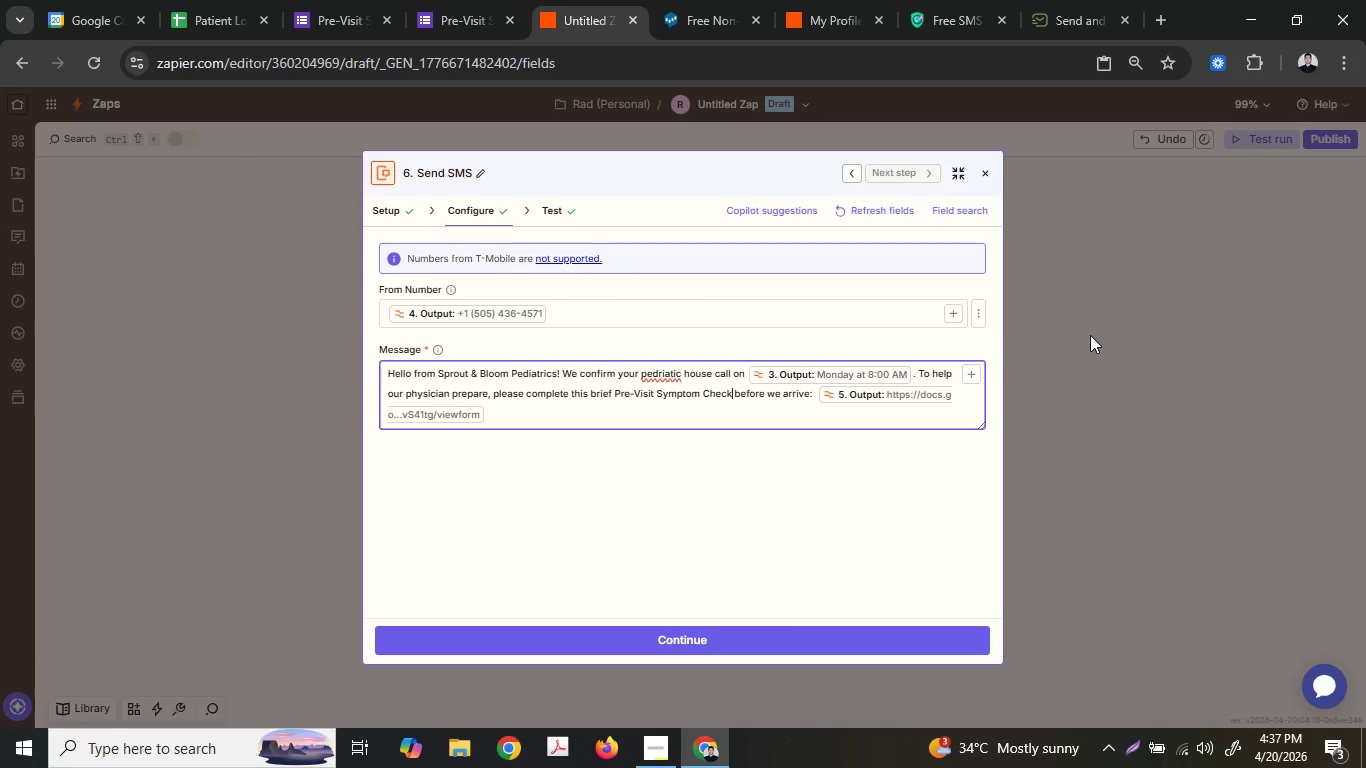 
left_click([1090, 334])
 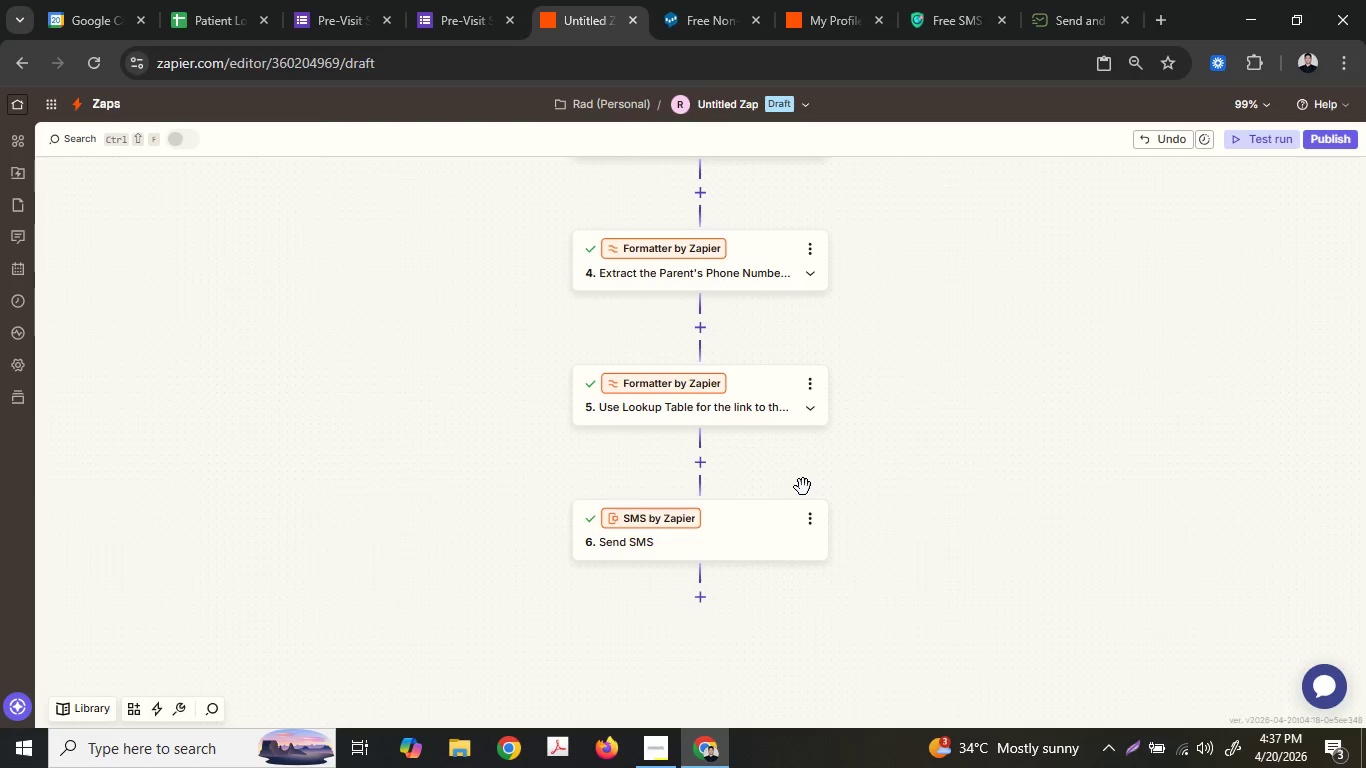 
scroll: coordinate [800, 489], scroll_direction: up, amount: 2.0
 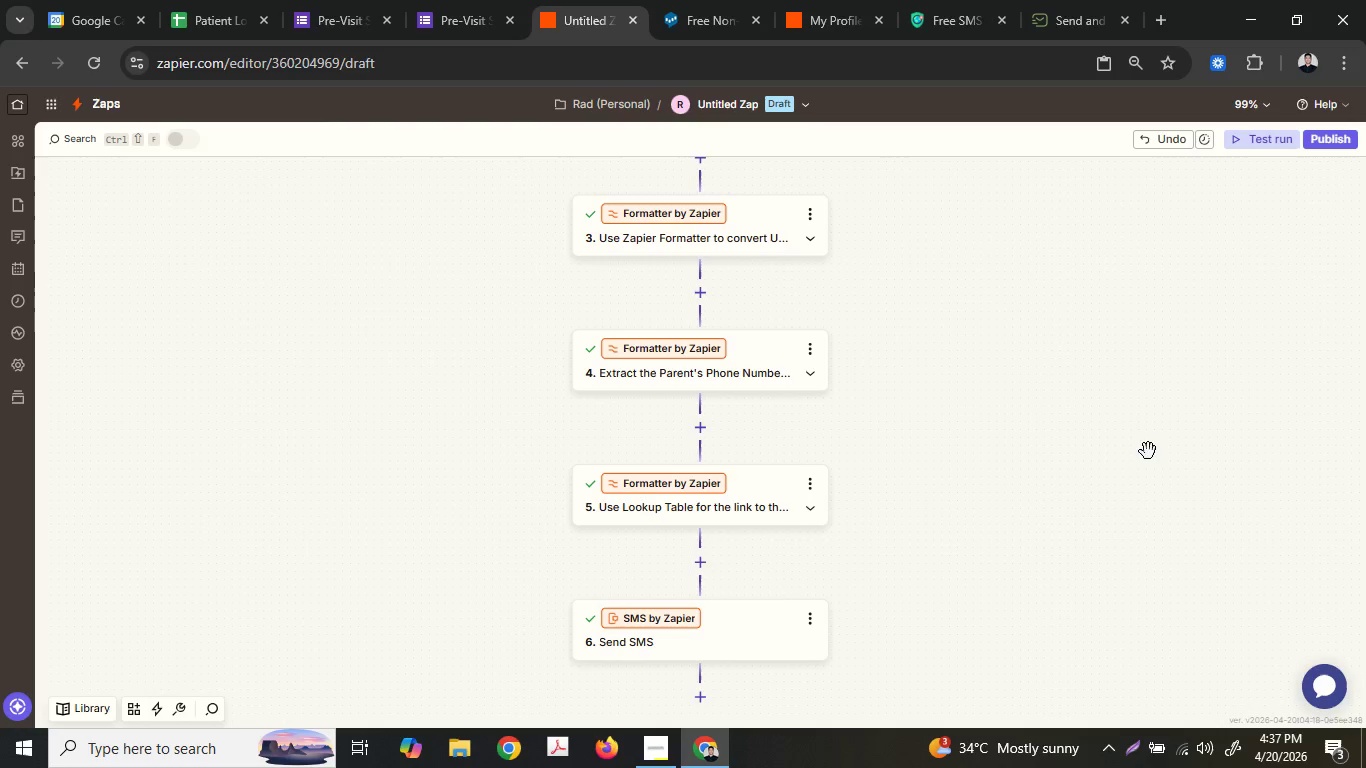 
left_click([717, 621])
 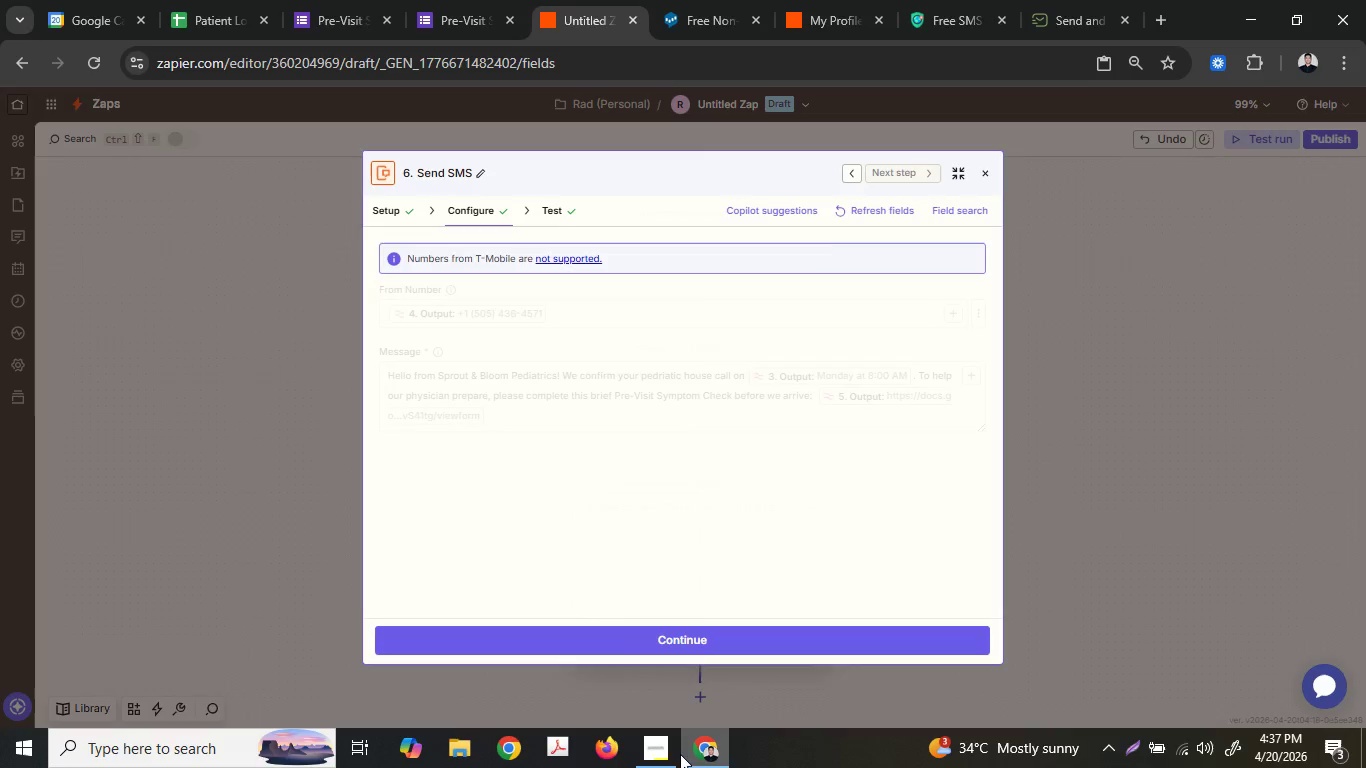 
left_click([666, 756])